 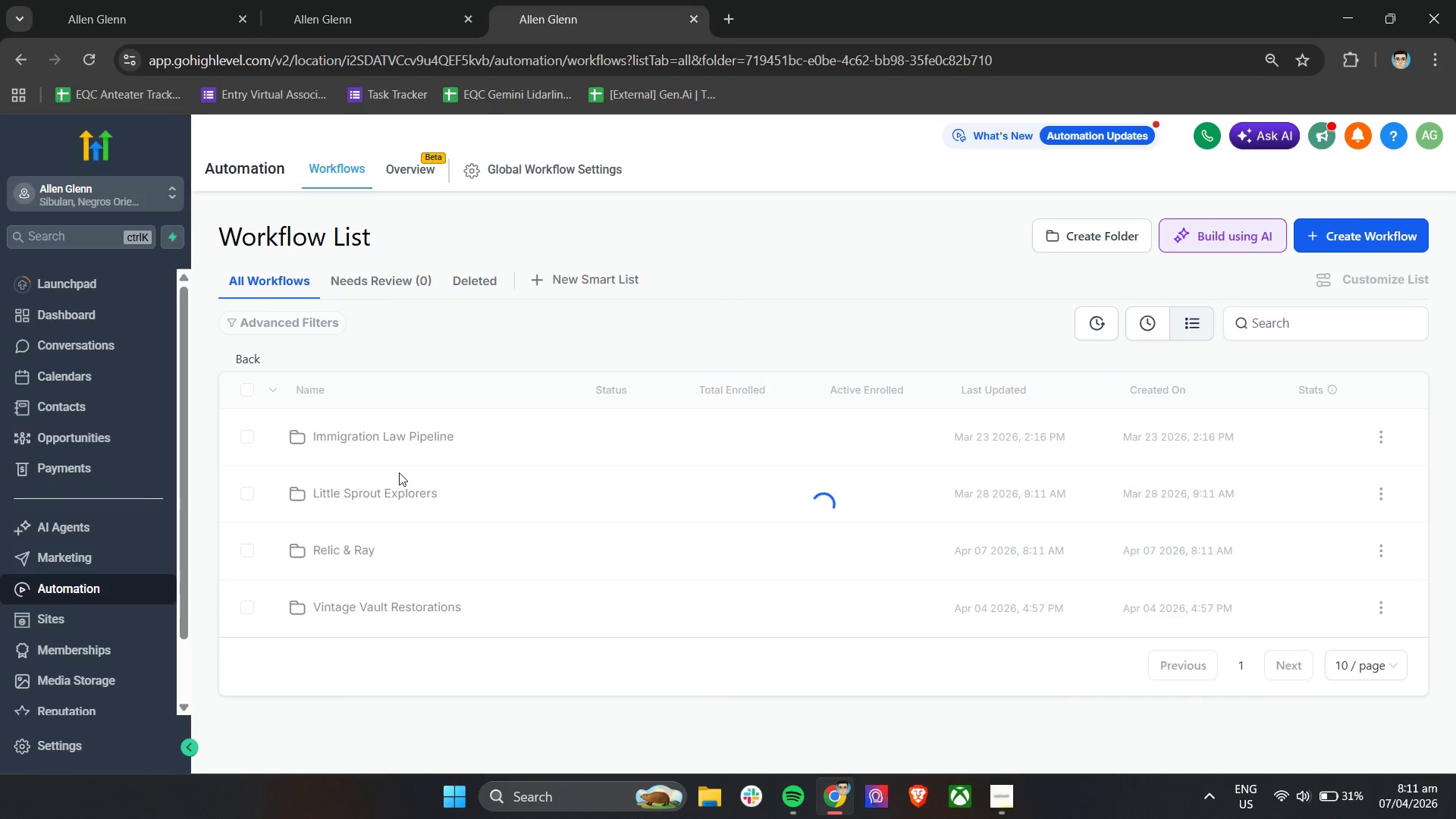 
left_click([817, 596])
 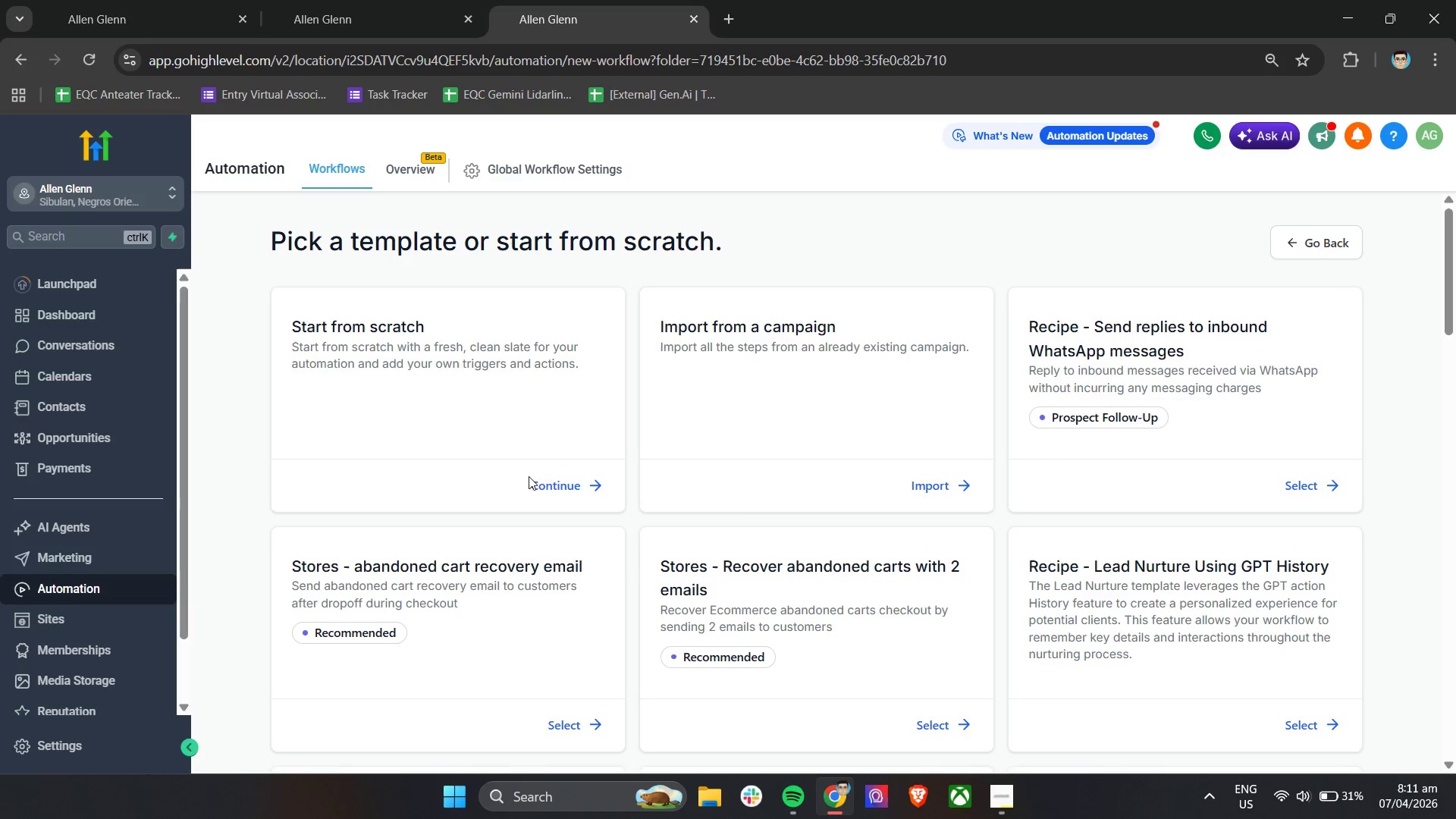 
left_click([557, 485])
 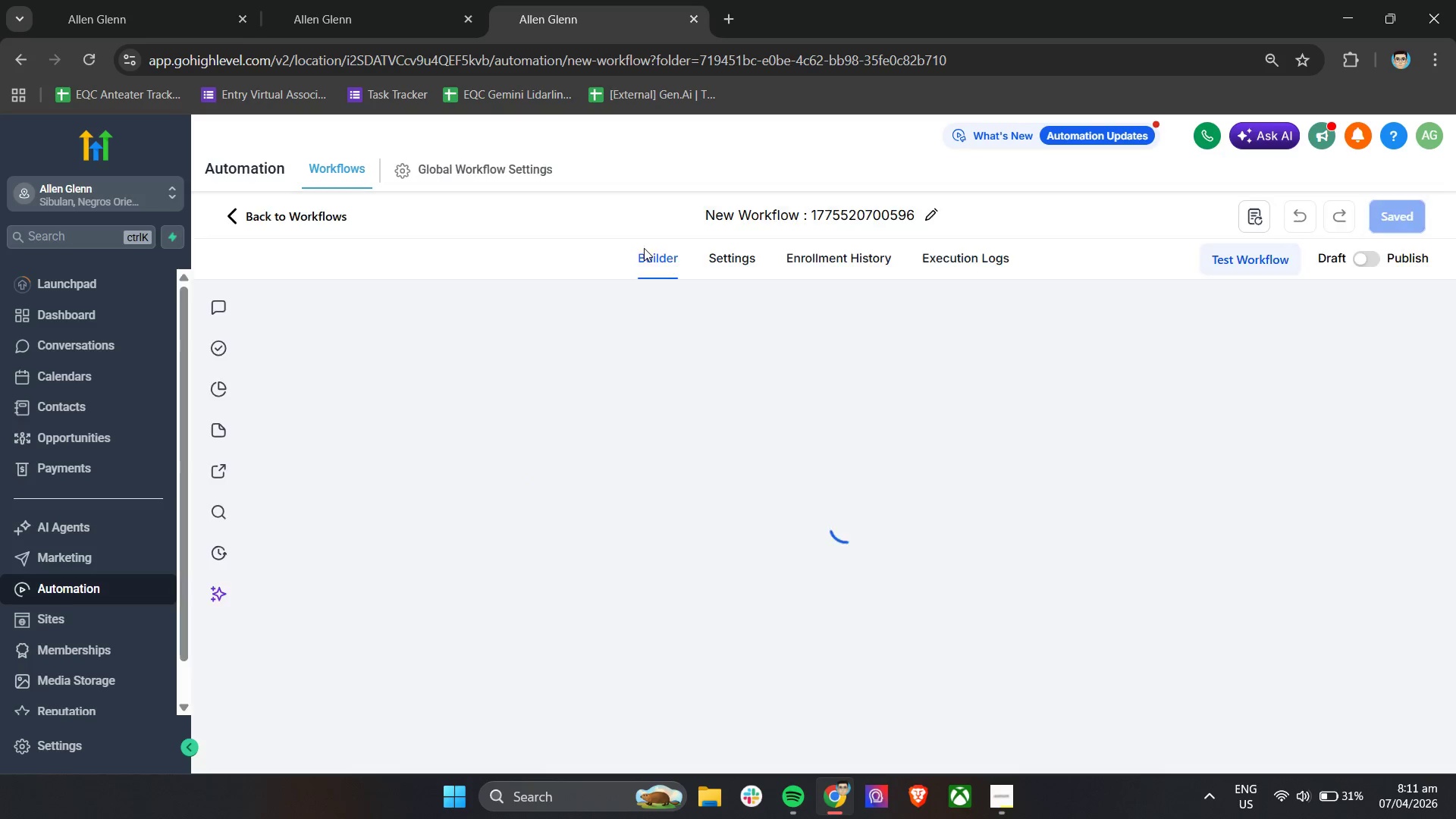 
mouse_move([774, 237])
 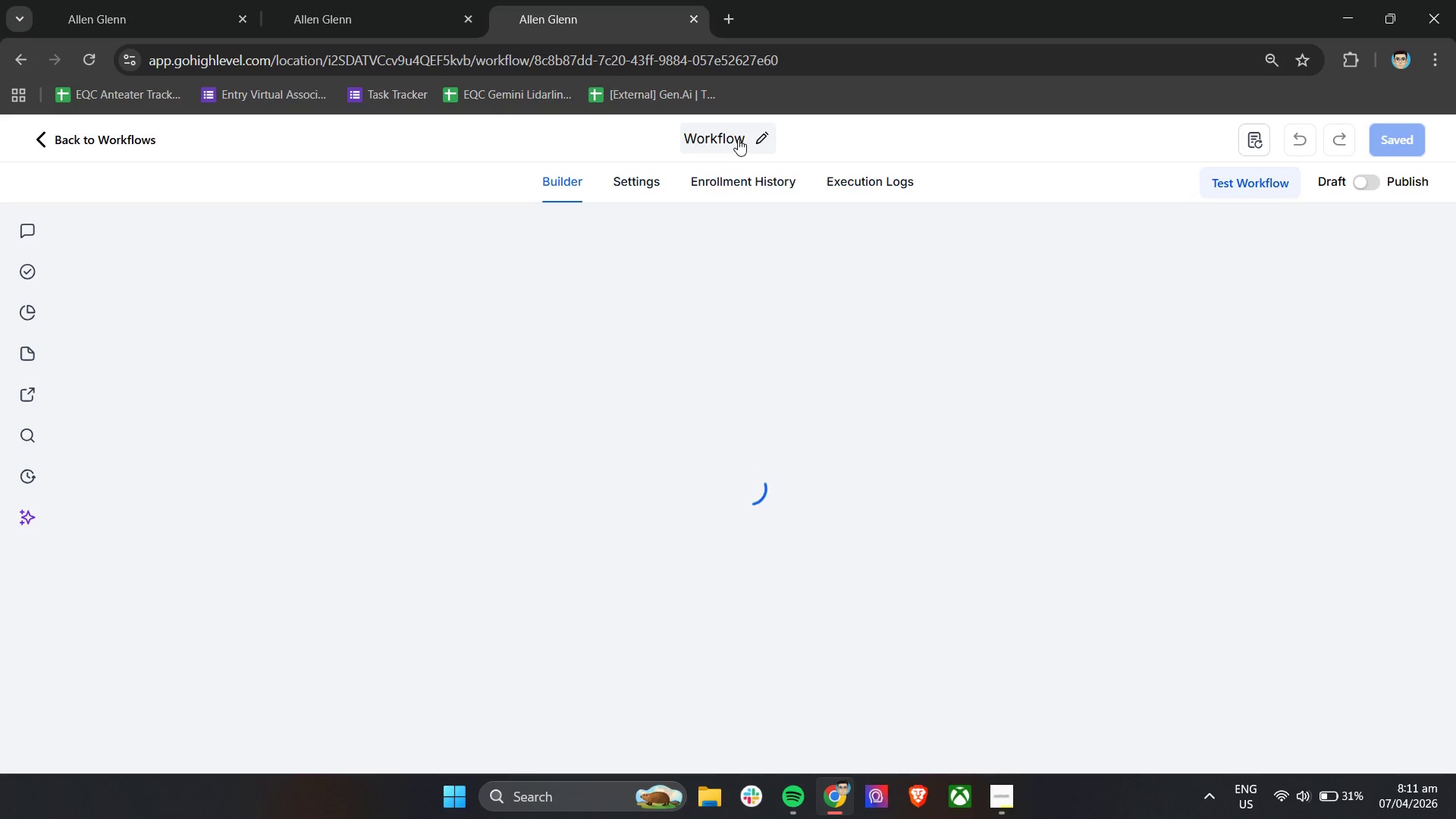 
left_click([725, 136])
 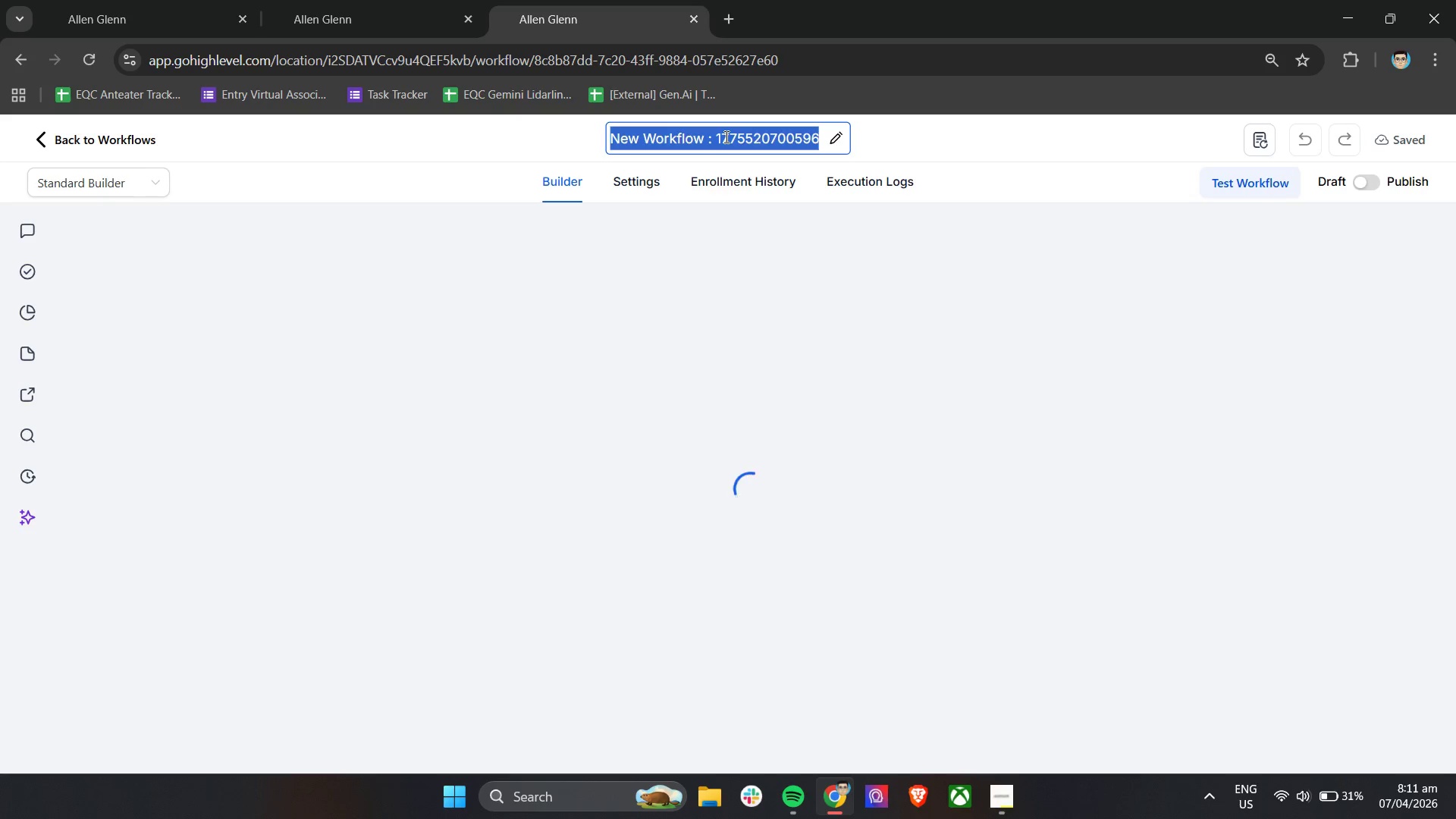 
type(Relic & Ray | Intake Submission Router)
 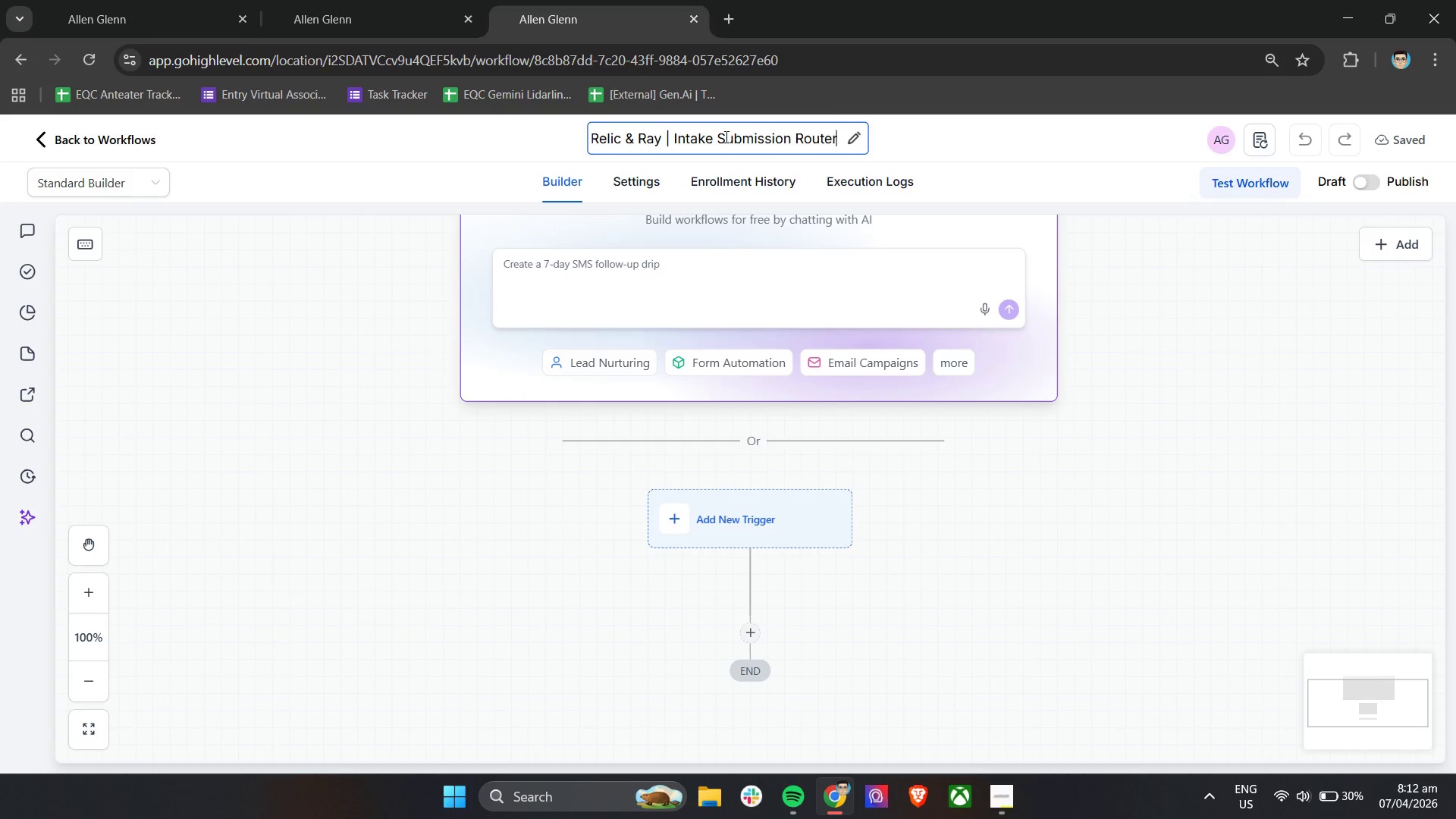 
left_click([136, 139])
 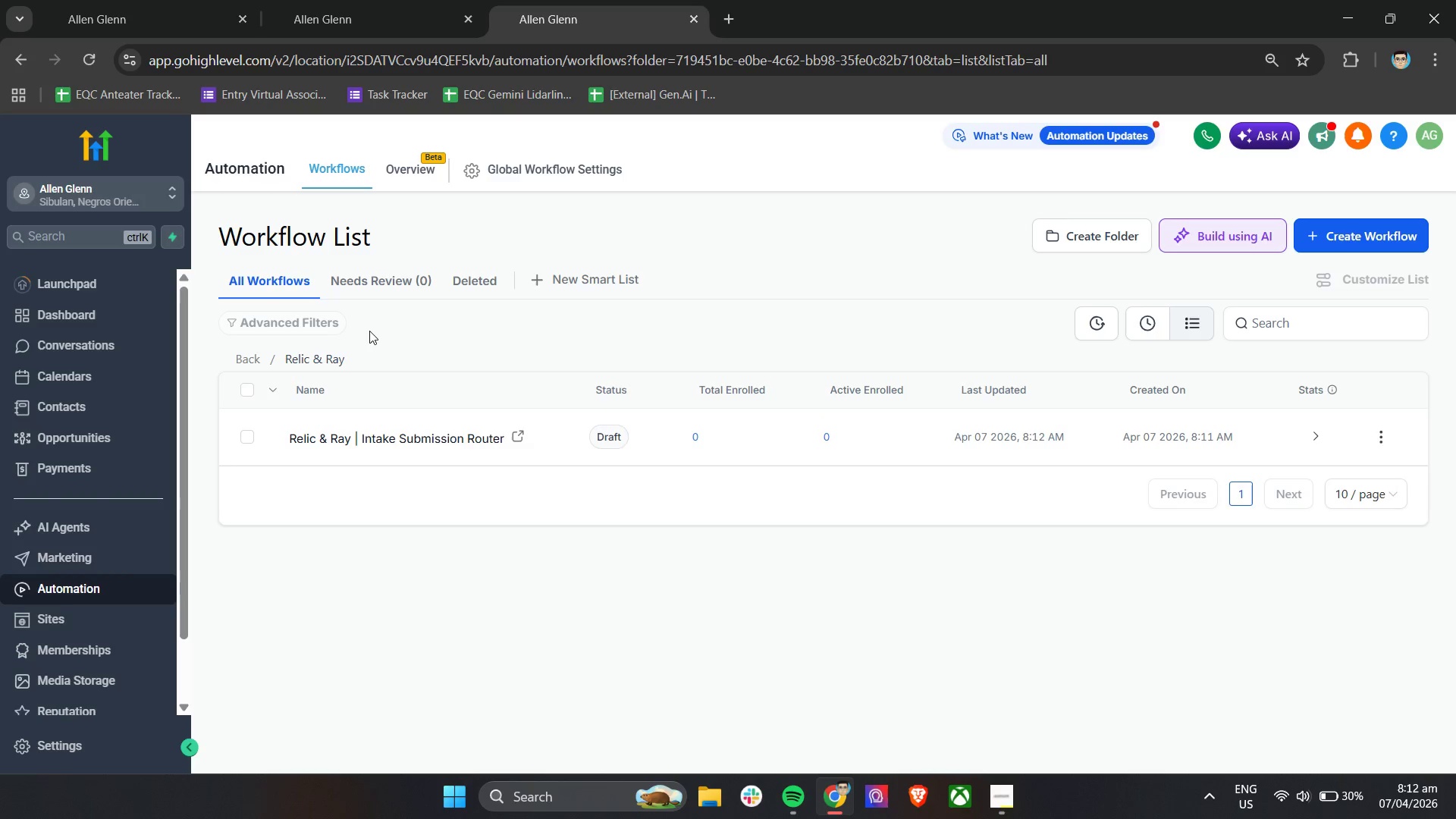 
wait(6.08)
 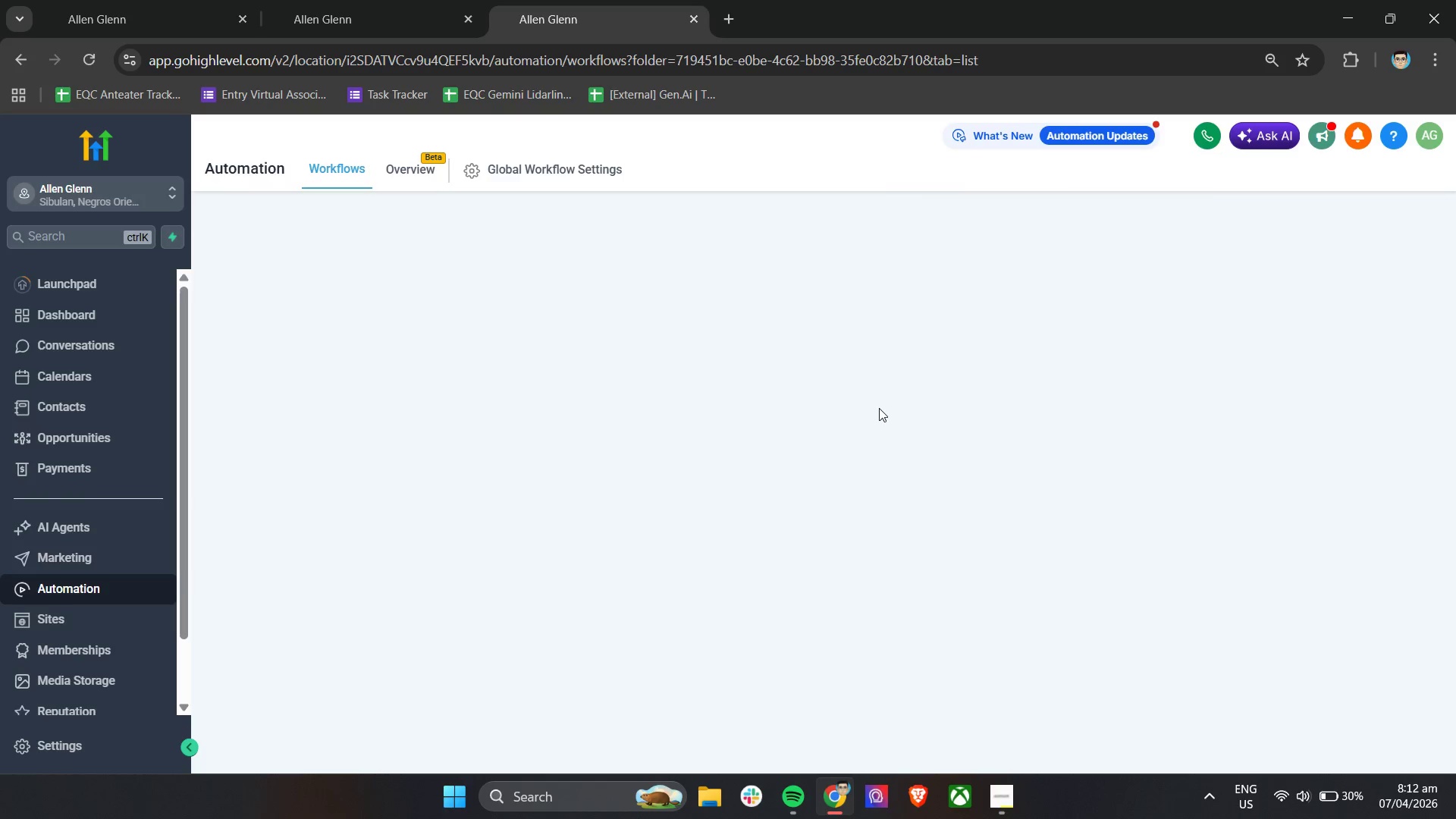 
left_click([1326, 224])
 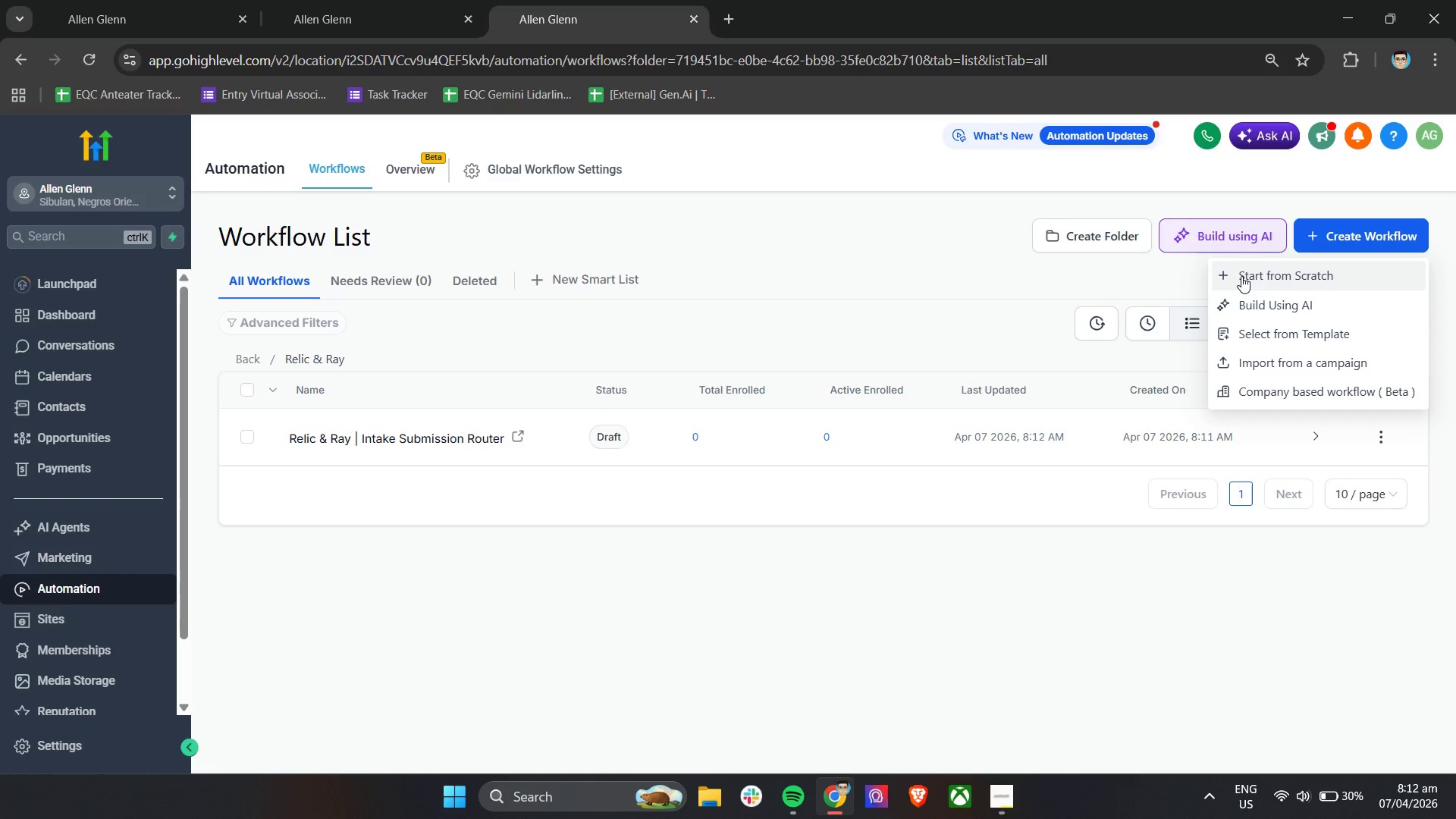 
left_click([1241, 276])
 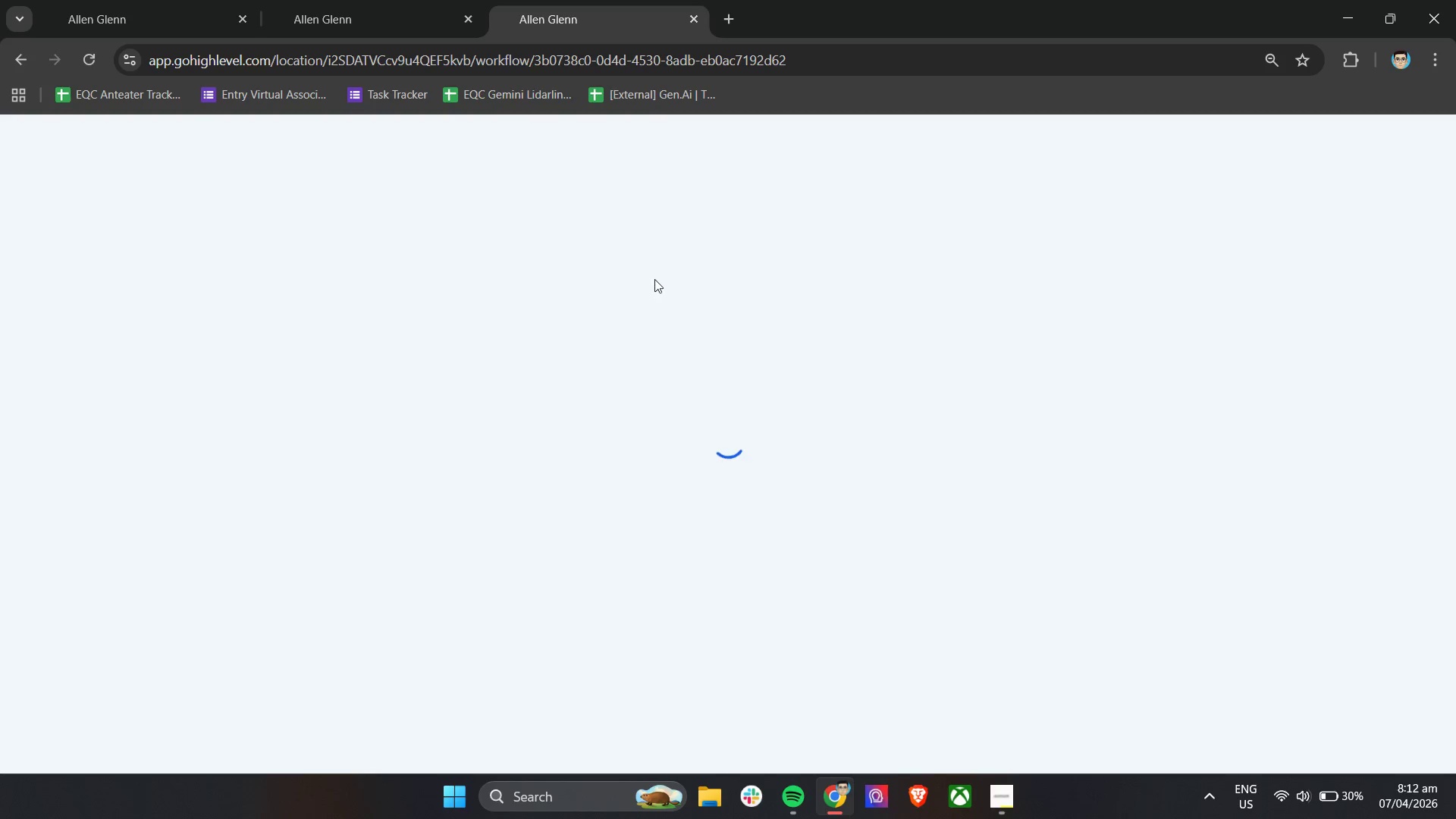 
left_click([698, 133])
 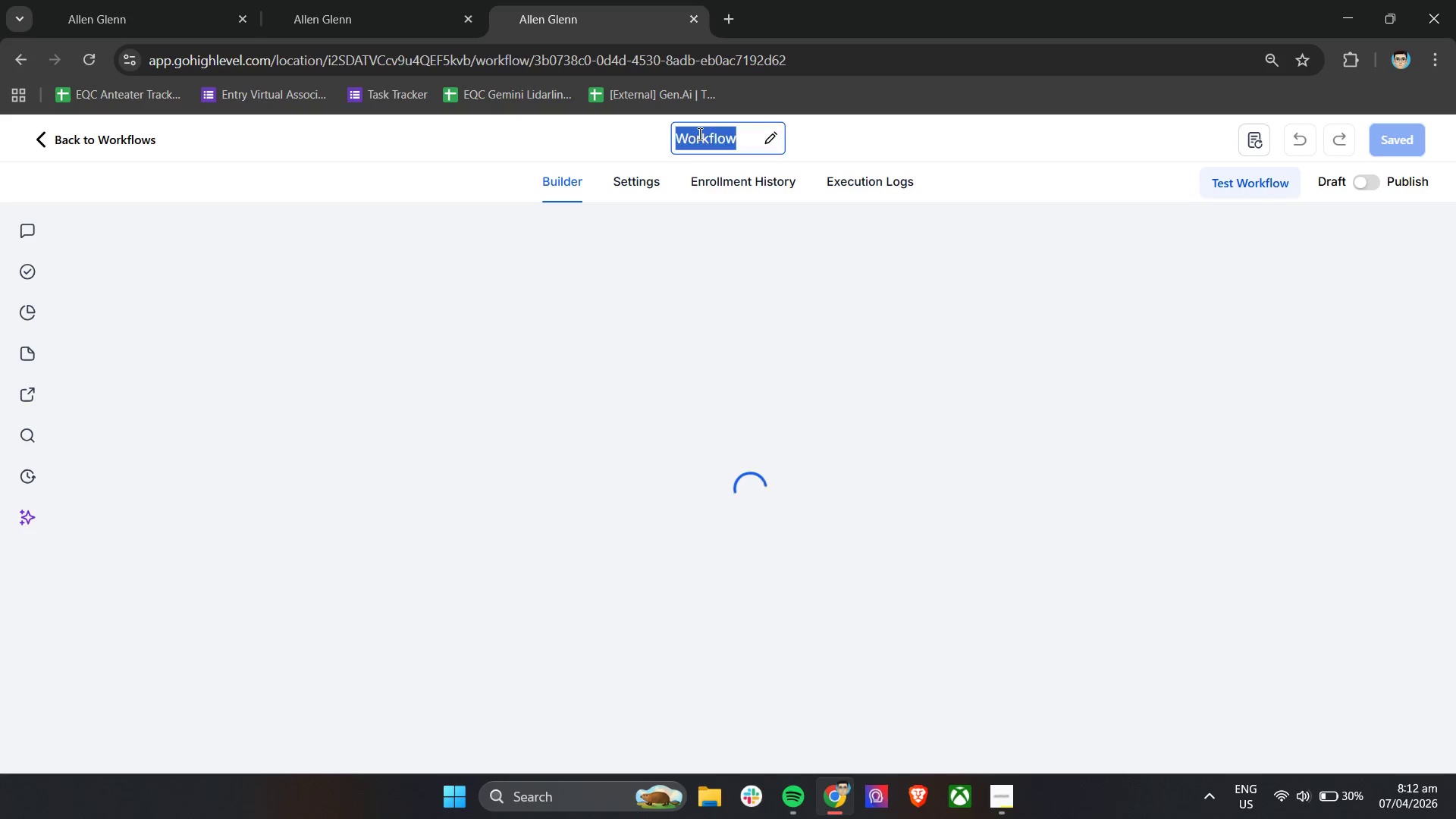 
type(Reli)
 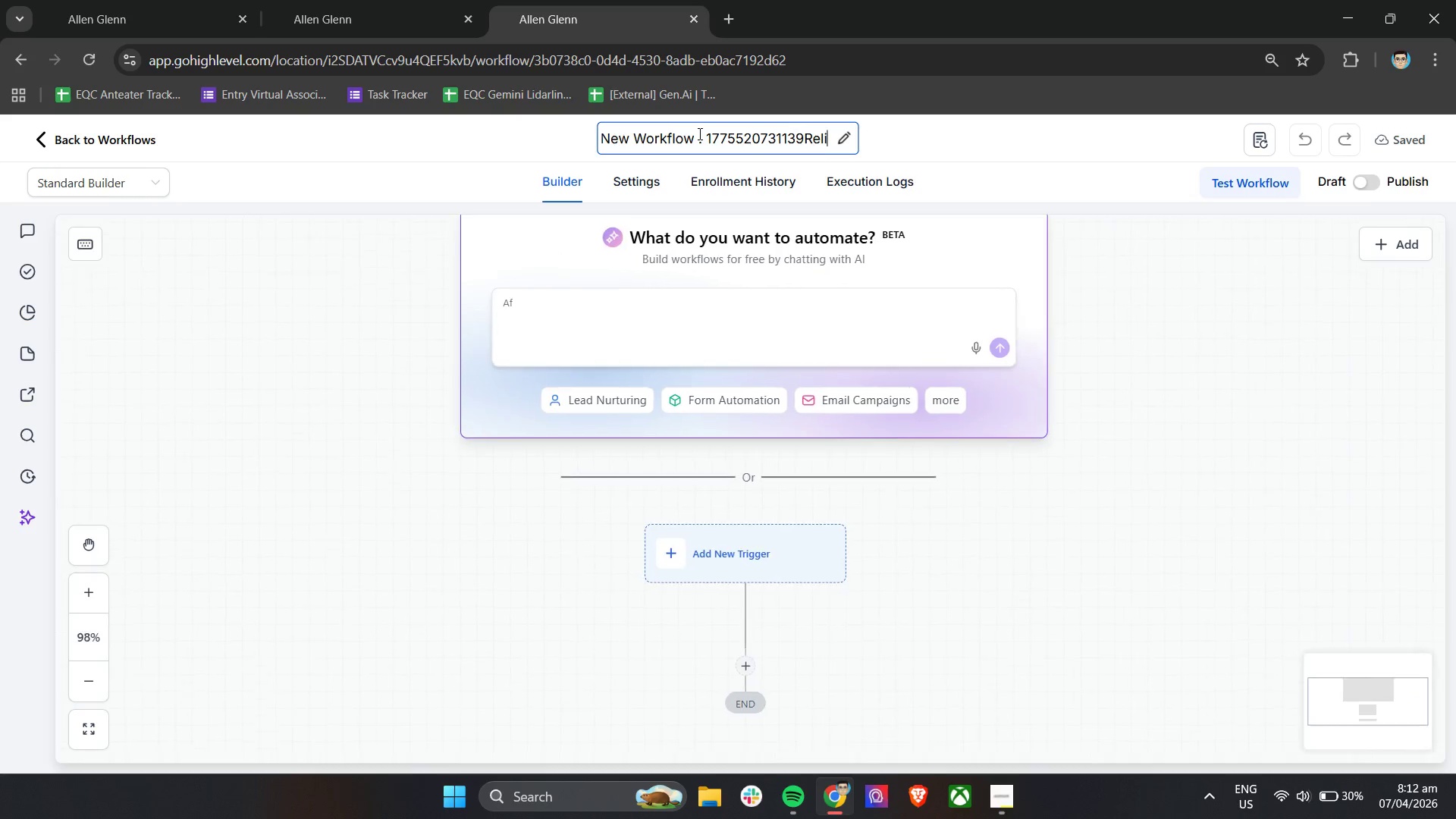 
key(Control+A)
 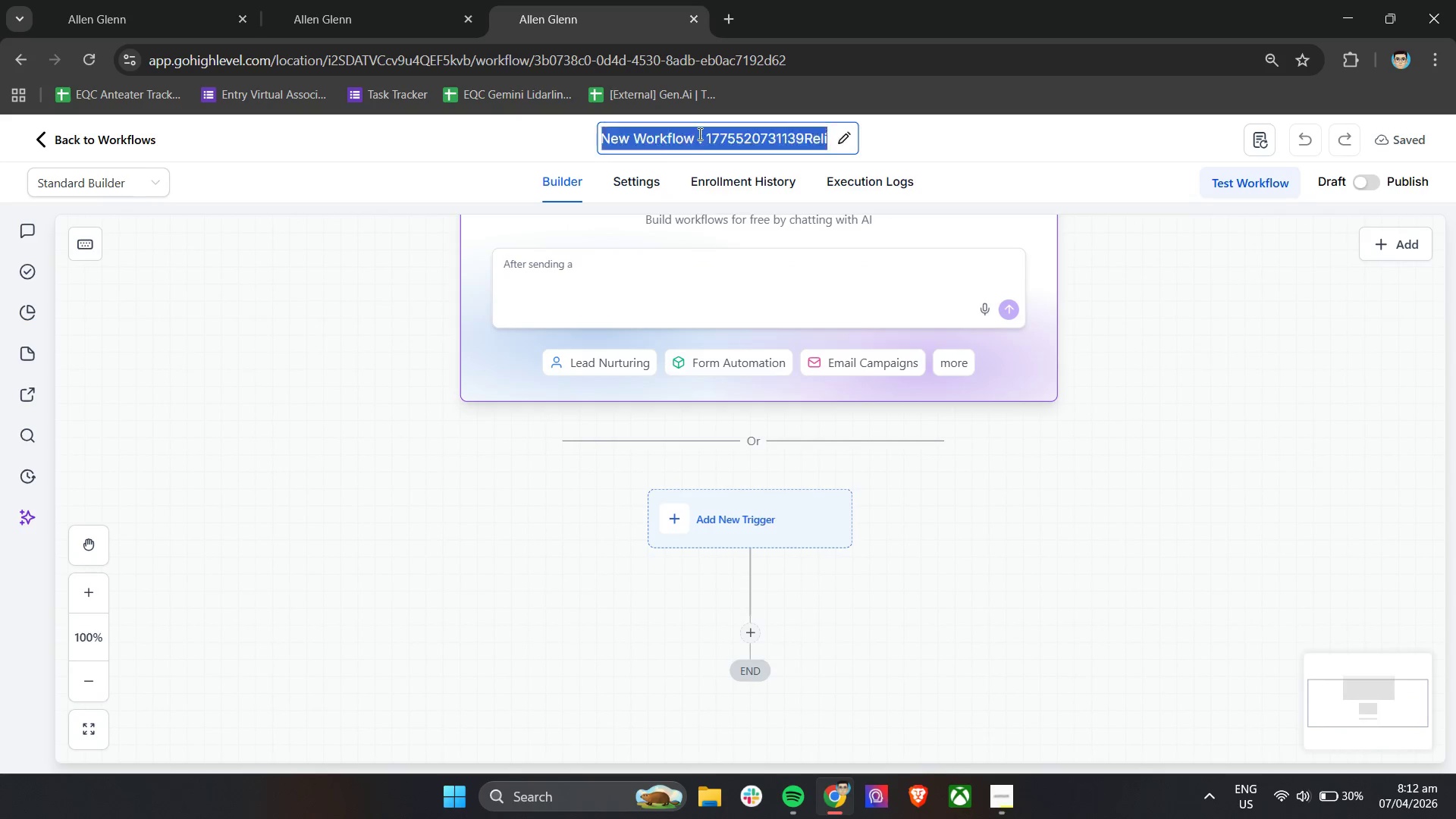 
key(Backspace)
type(Relic & Ray | Maker's Legacy Email Sequens)
key(Backspace)
type(e)
 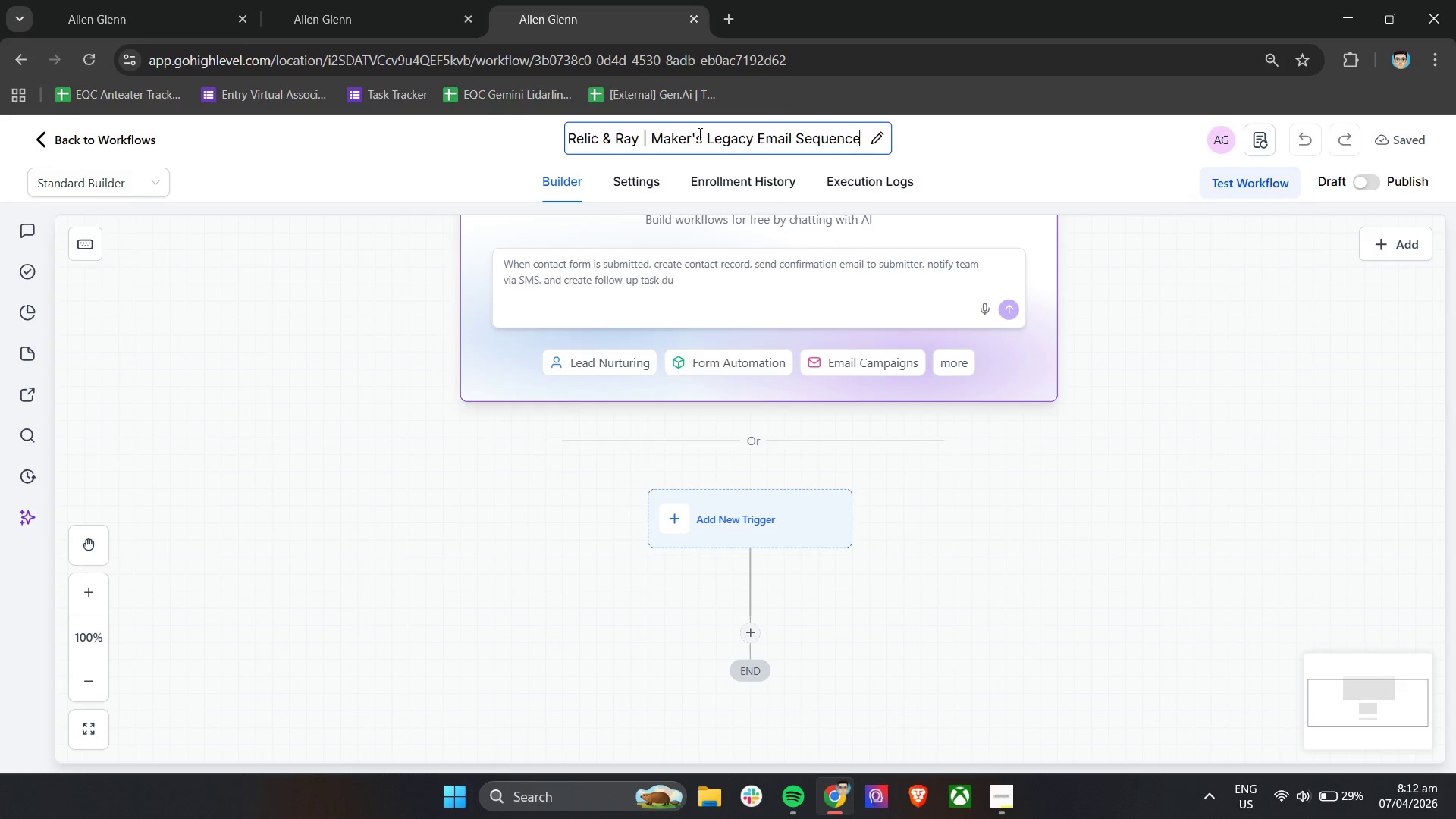 
 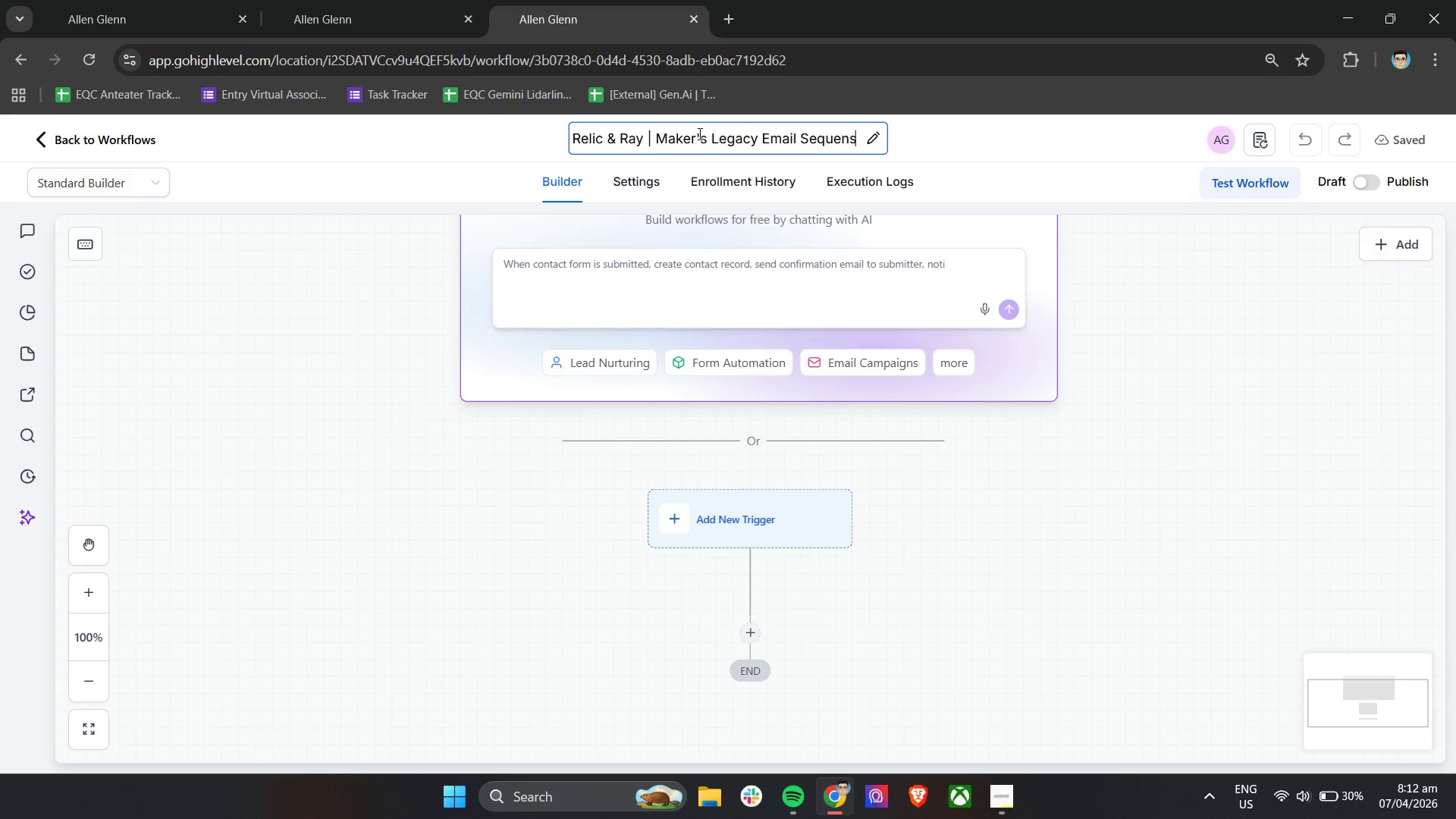 
hold_key(key=C, duration=0.33)
 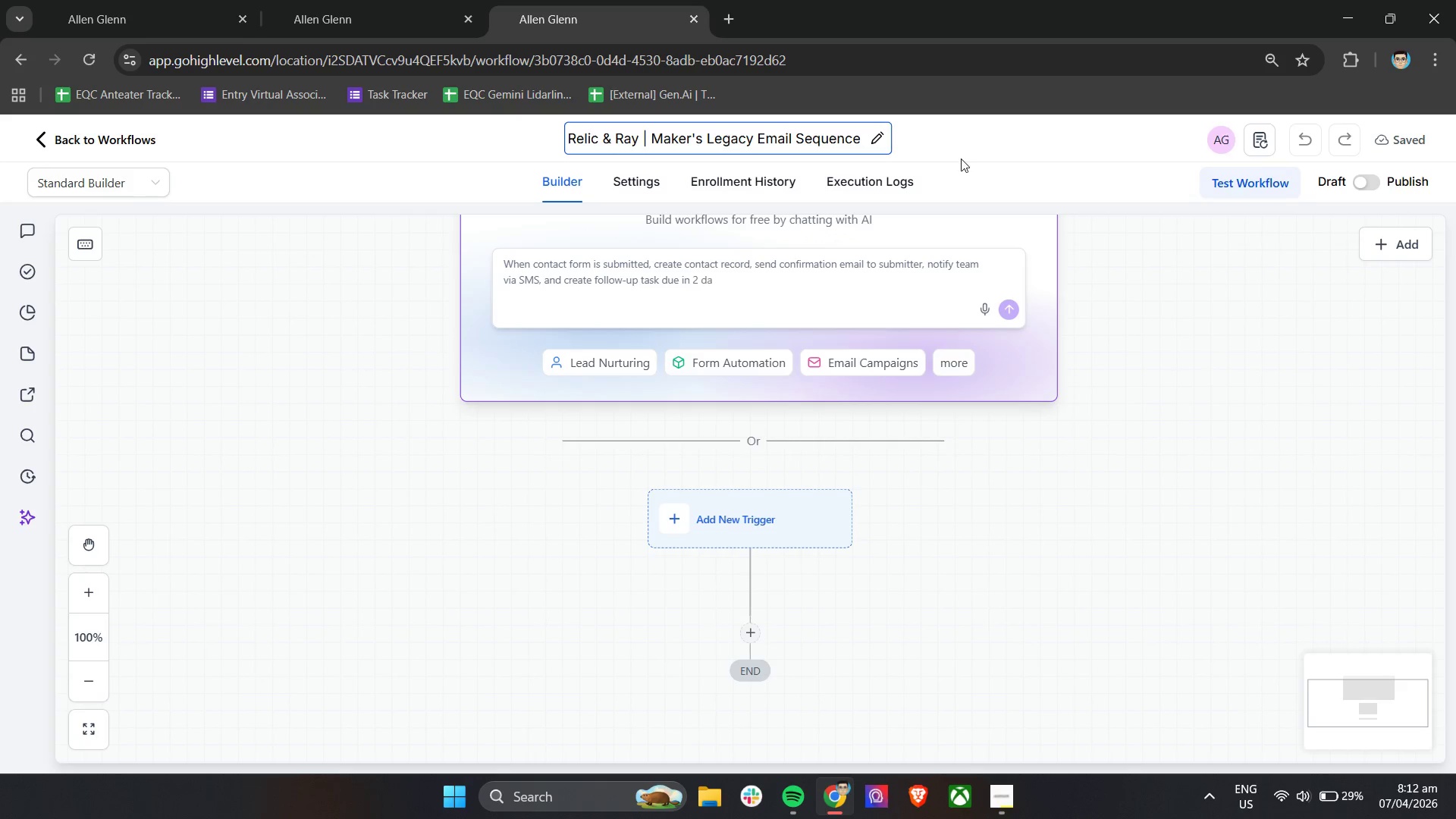 
left_click([981, 150])
 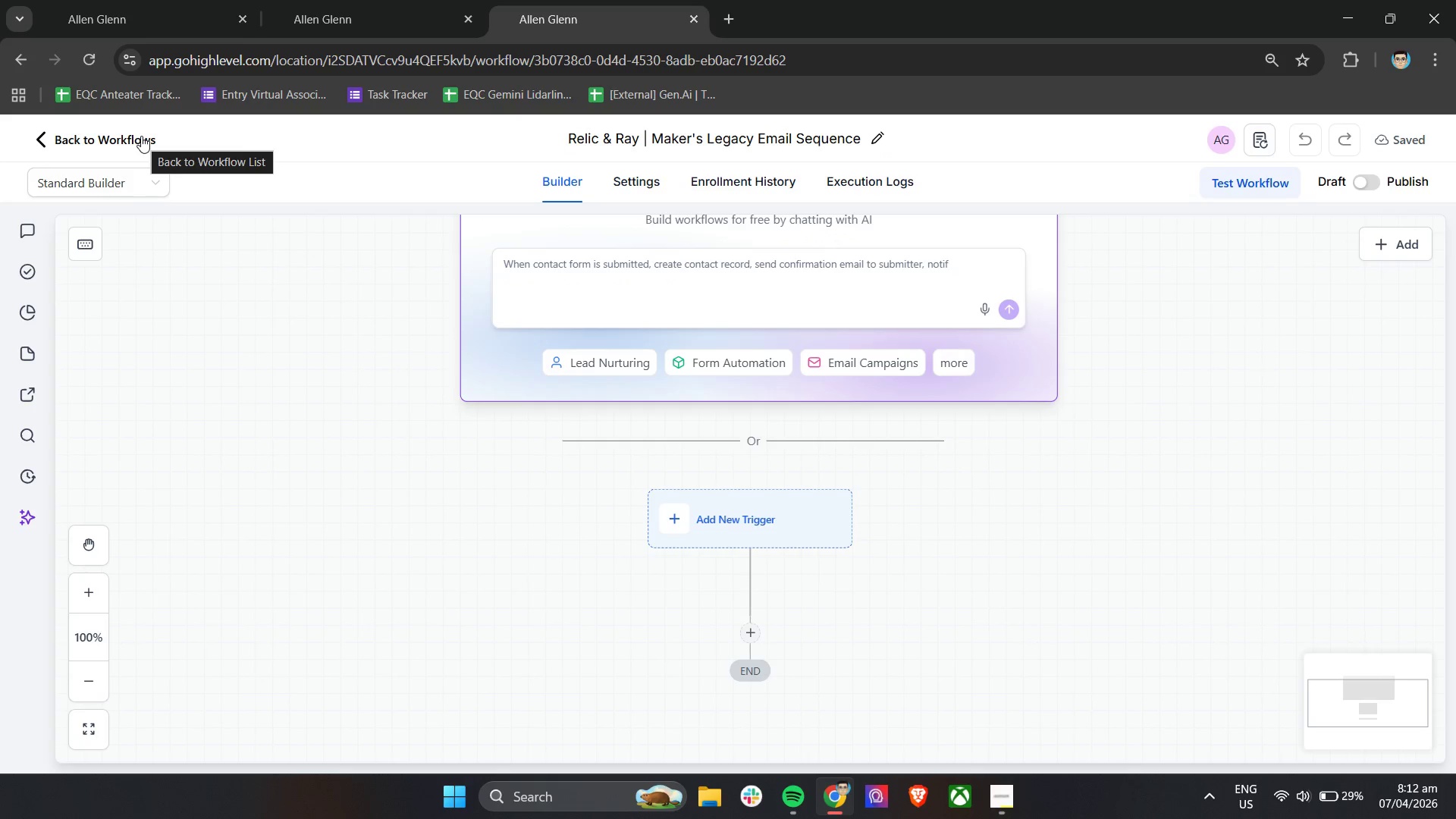 
left_click([141, 136])
 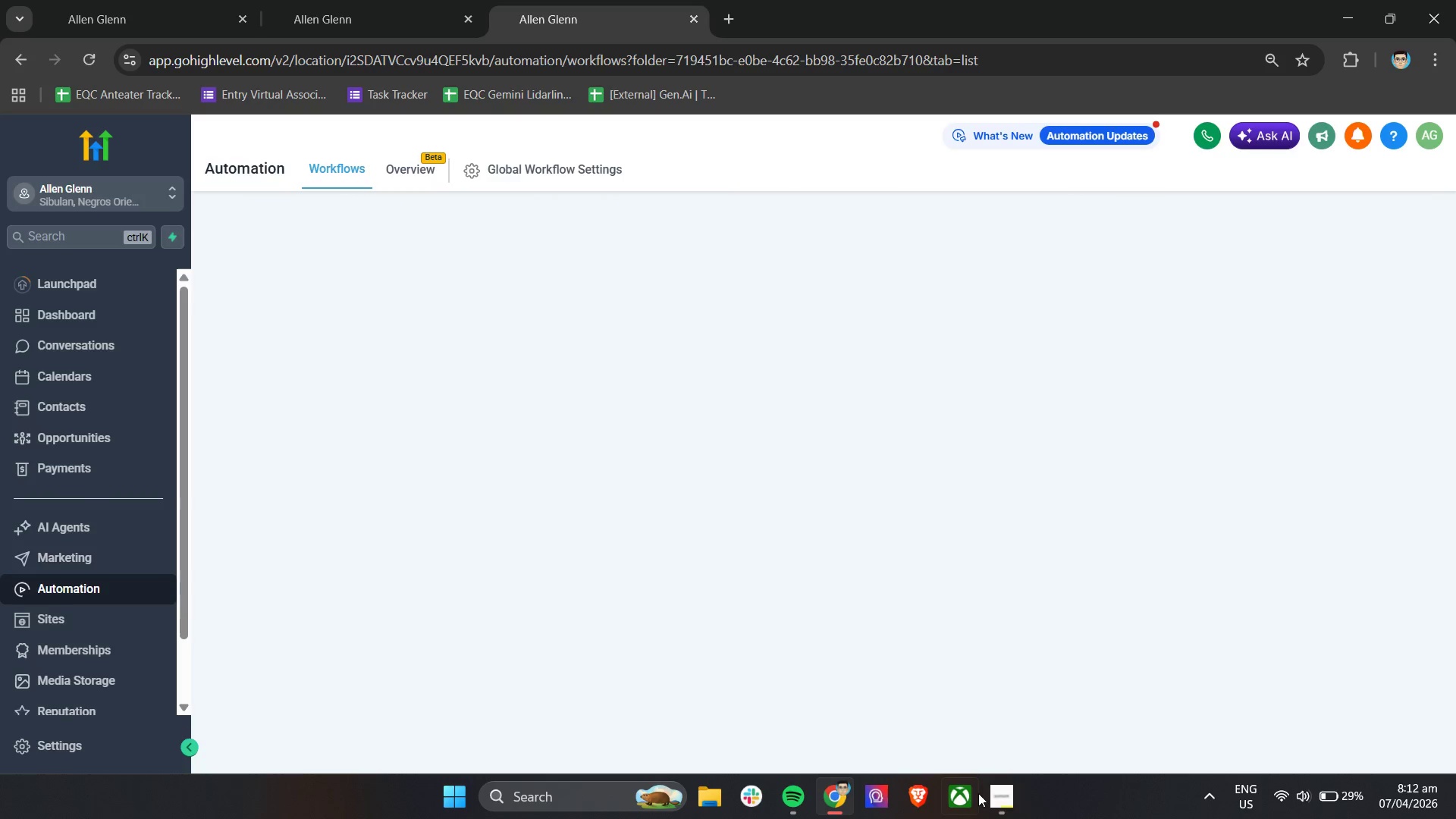 
left_click([996, 804])